 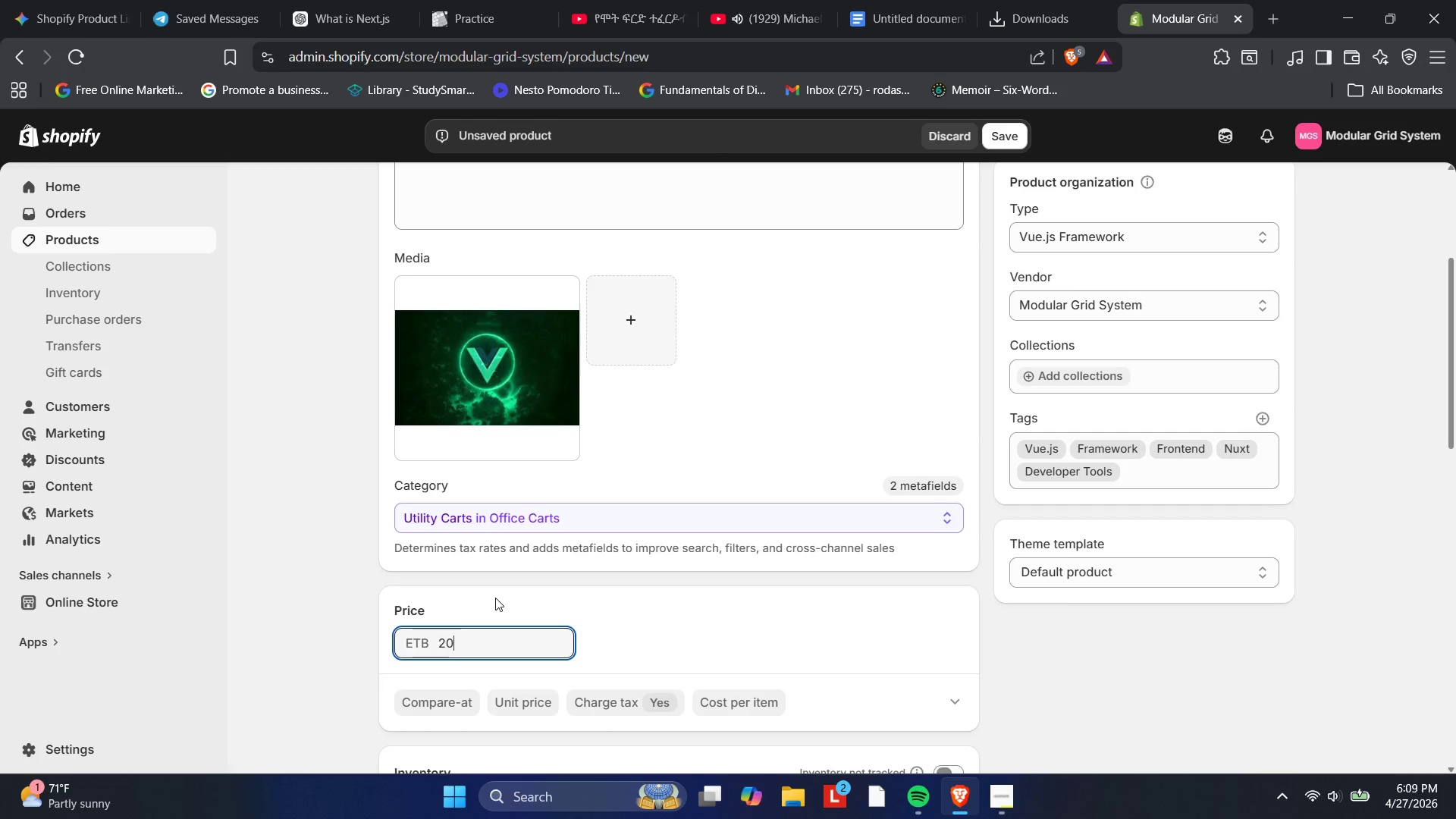 
key(Numpad0)
 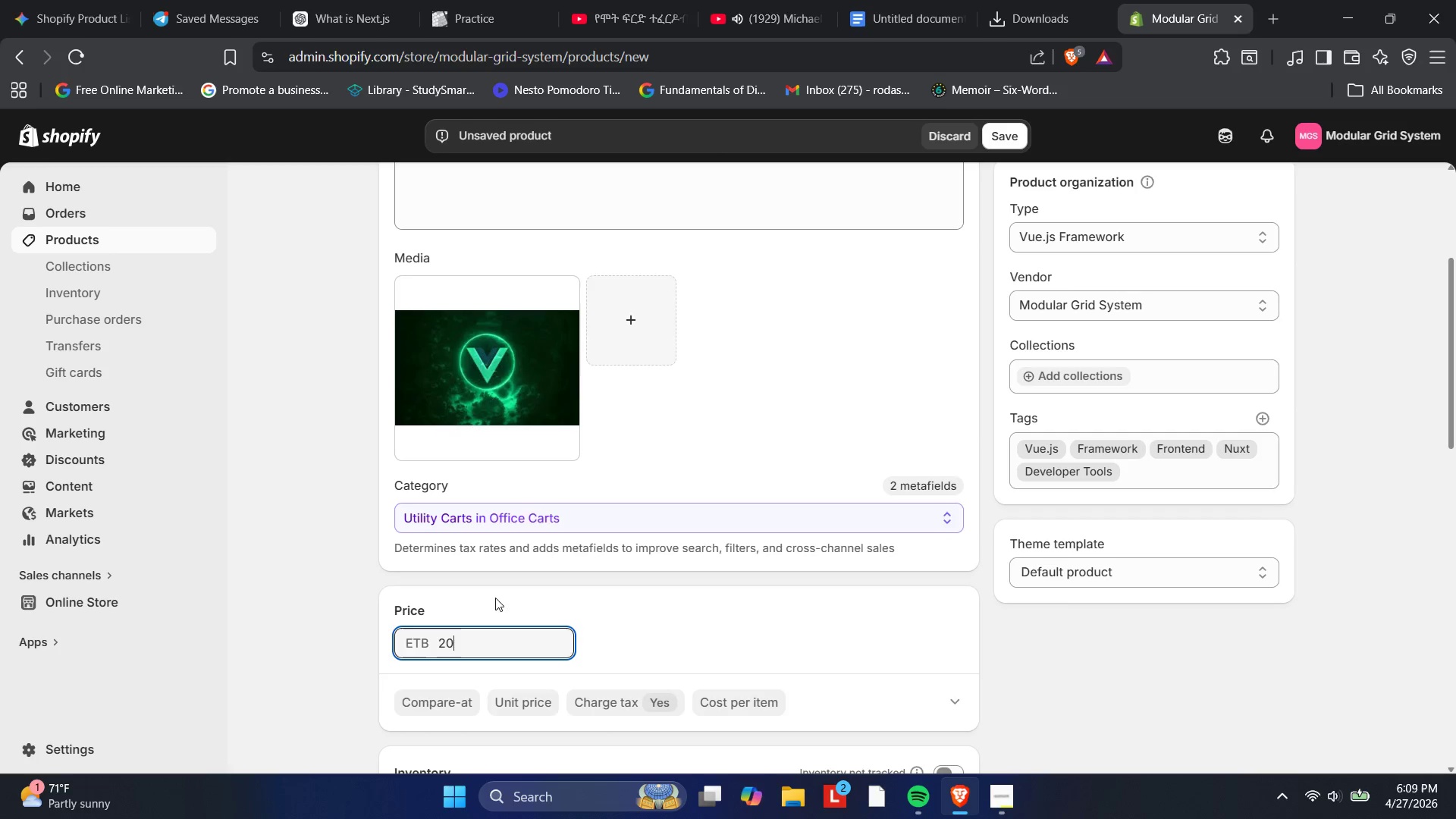 
key(Numpad0)
 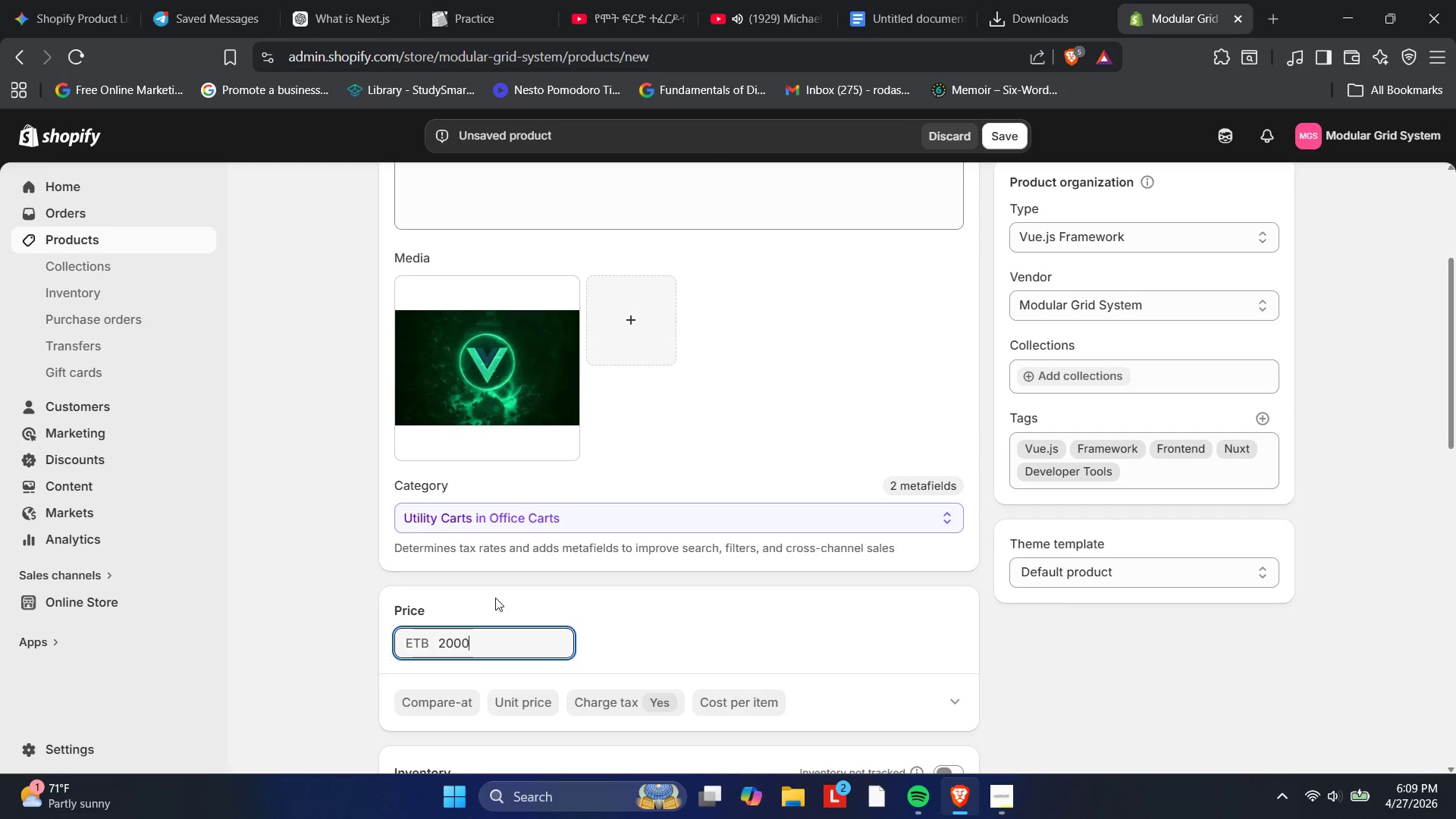 
key(Numpad0)
 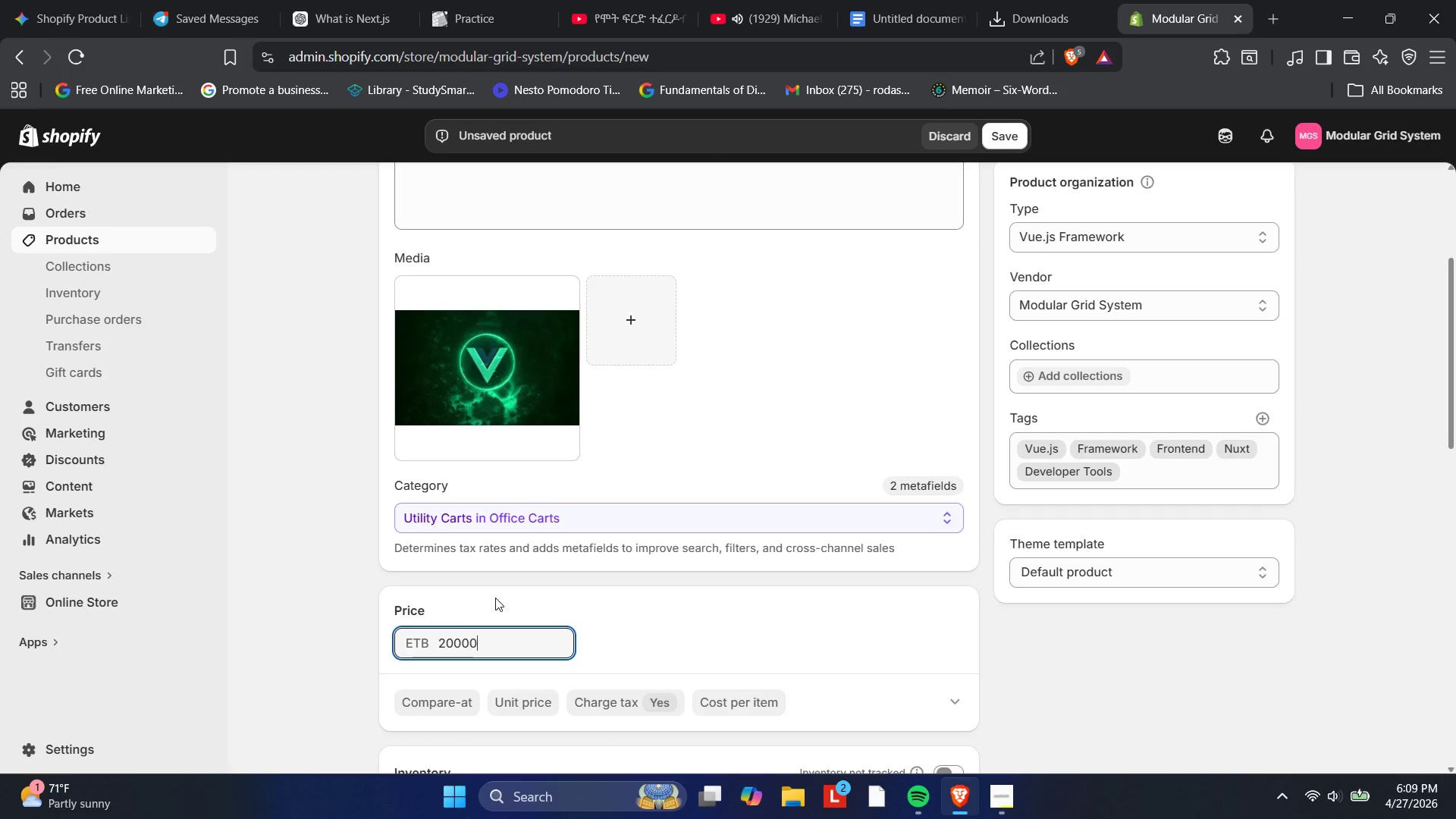 
key(Numpad0)
 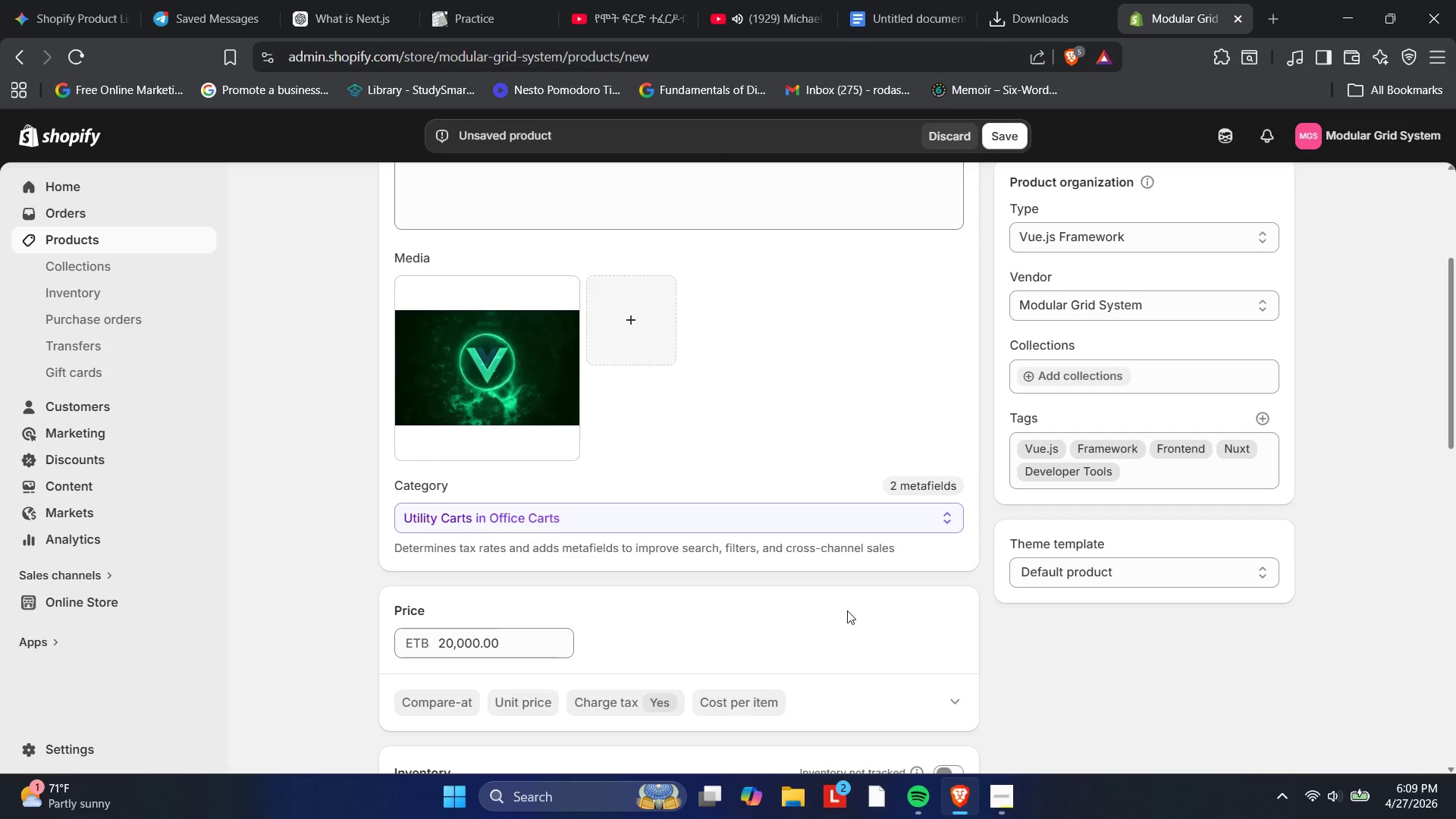 
scroll: coordinate [848, 607], scroll_direction: up, amount: 1.0
 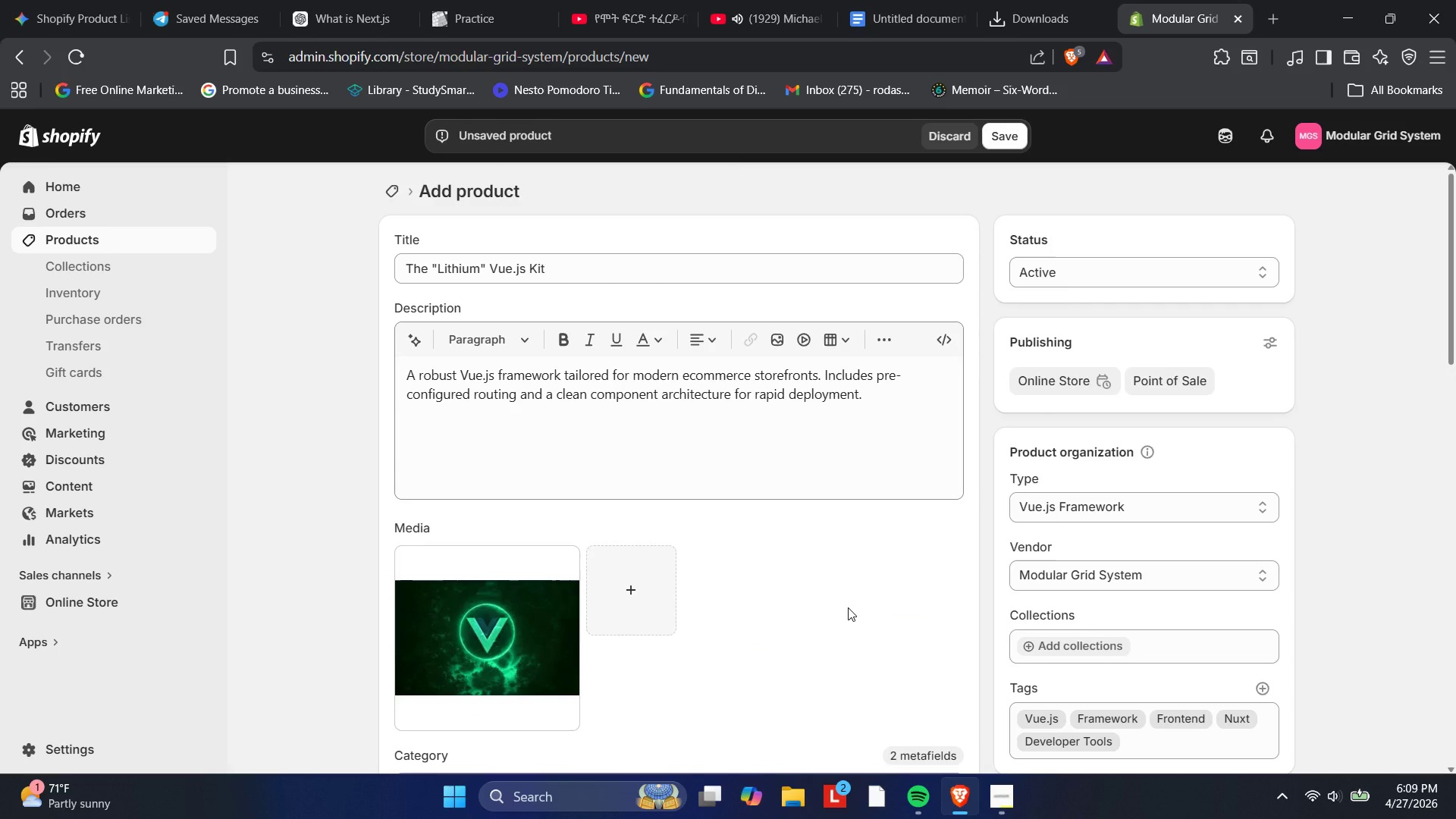 
scroll: coordinate [836, 599], scroll_direction: down, amount: 4.0
 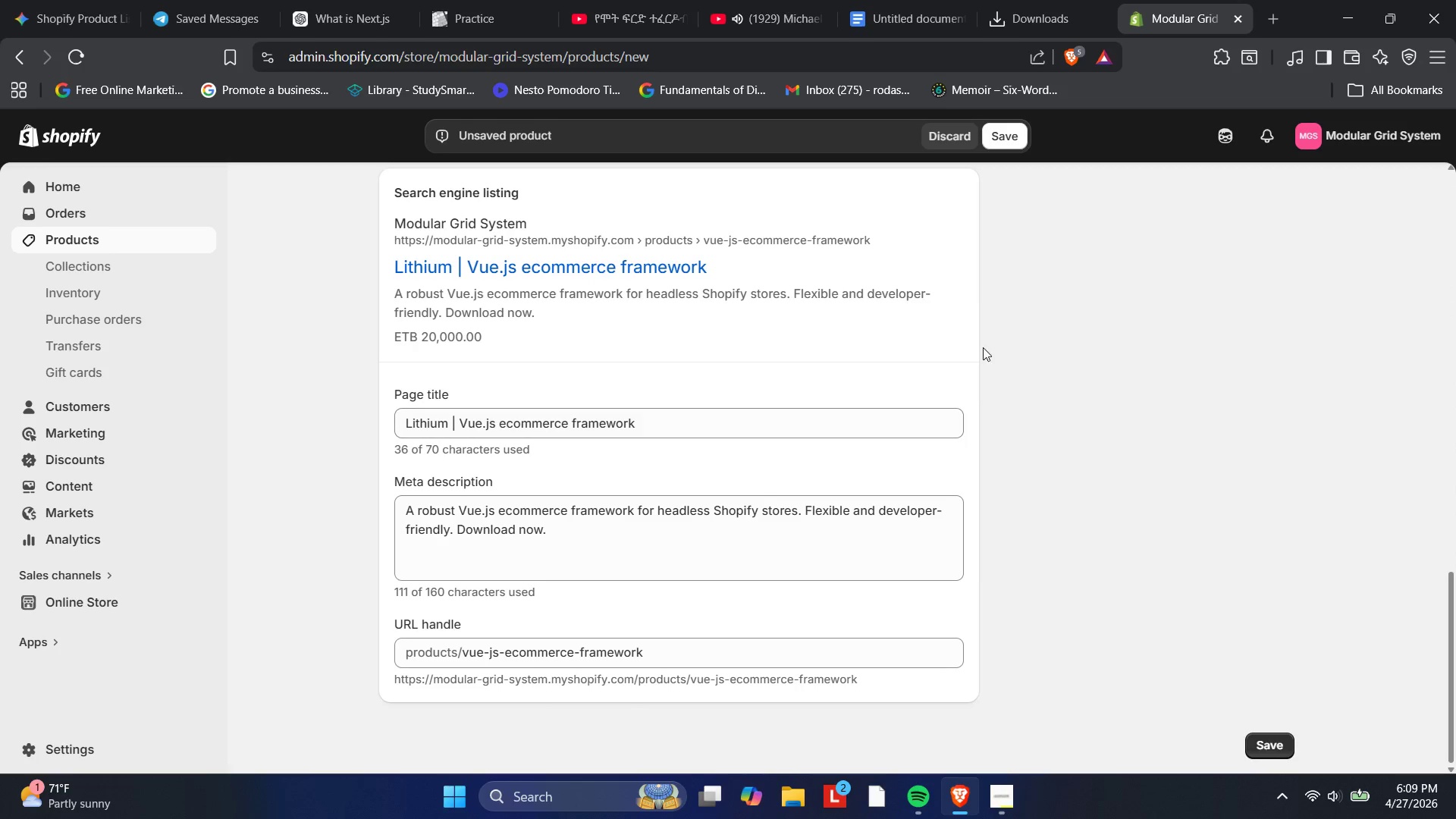 
left_click([1018, 131])
 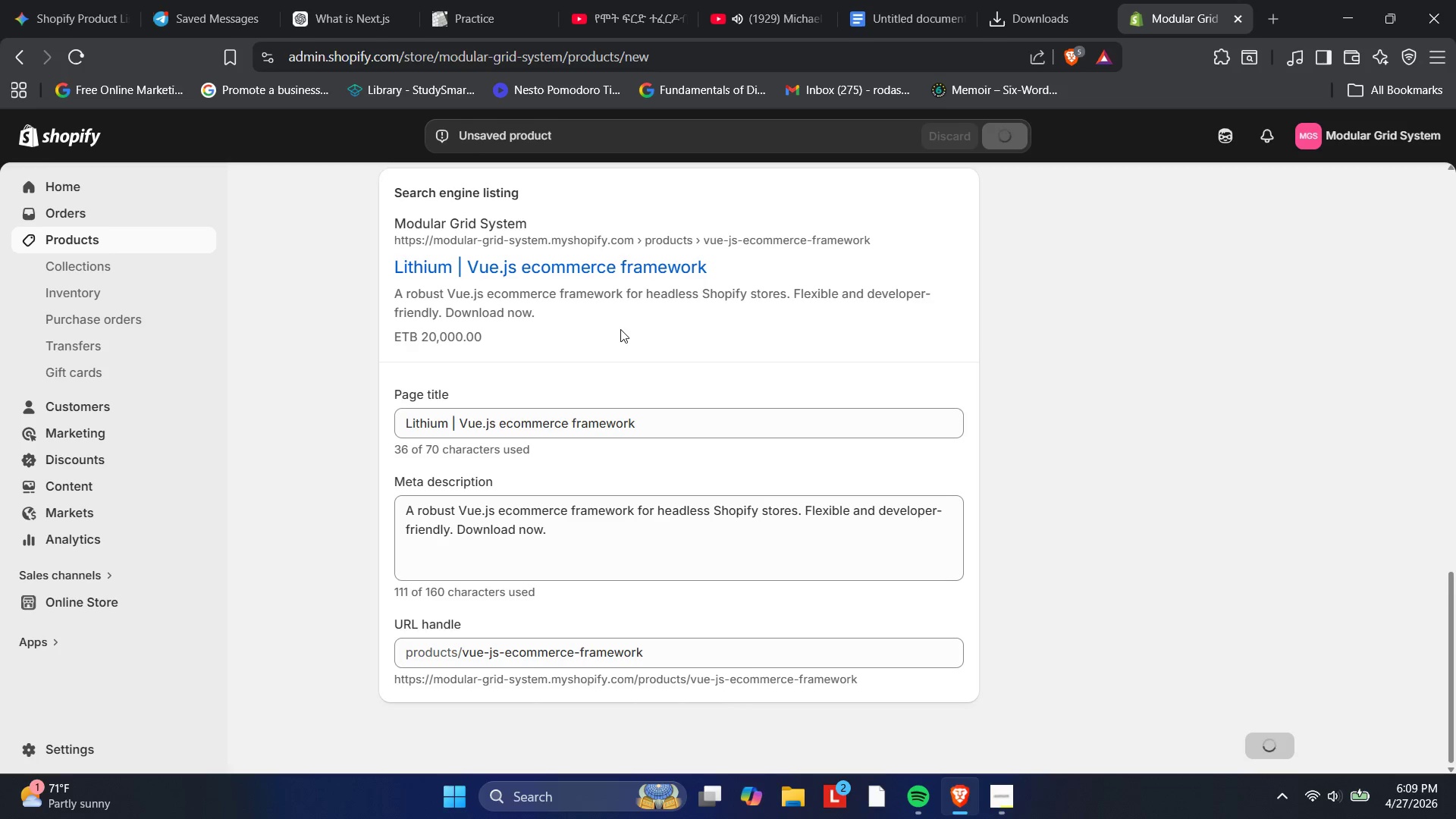 
wait(10.99)
 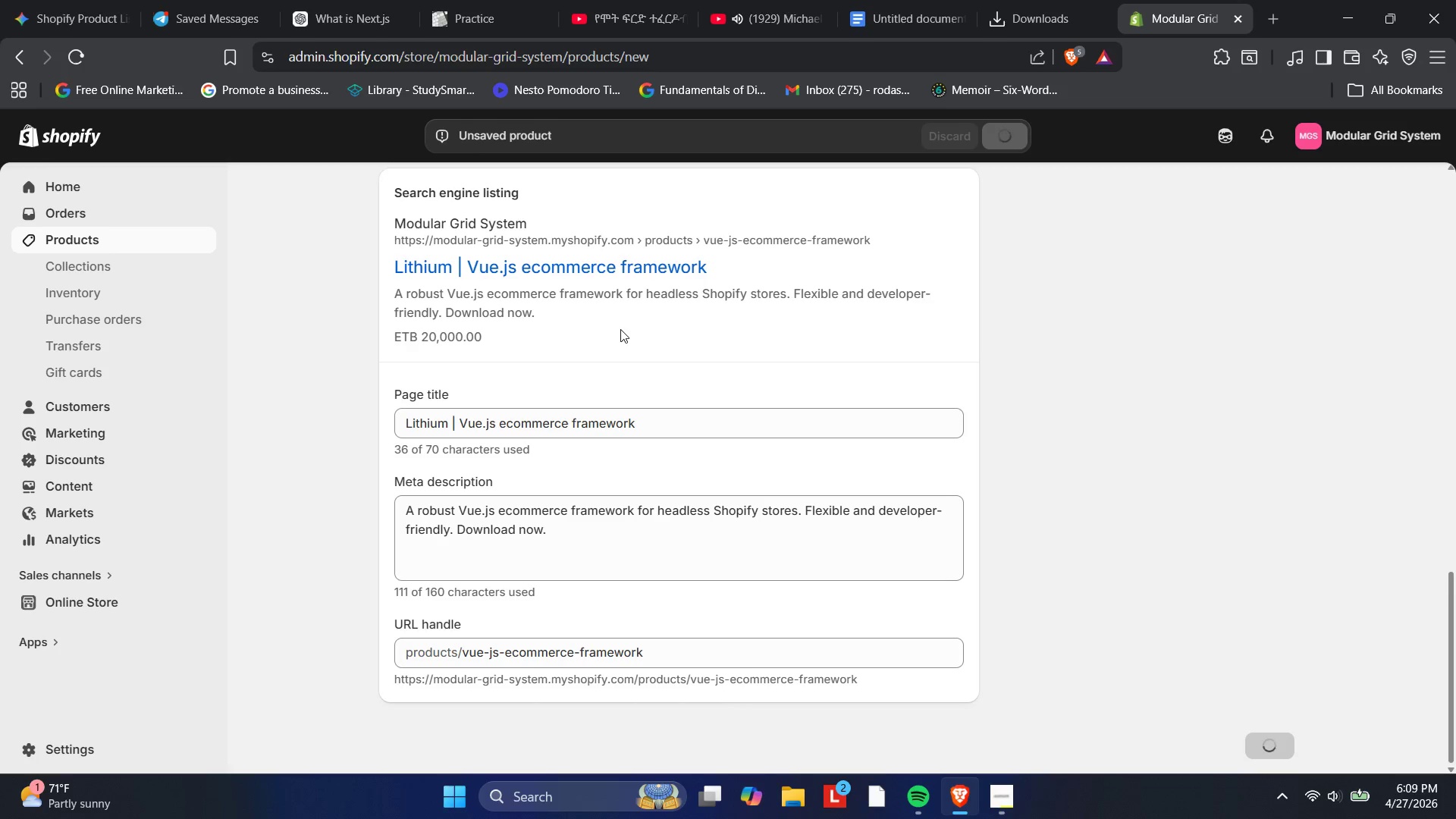 
left_click([70, 246])
 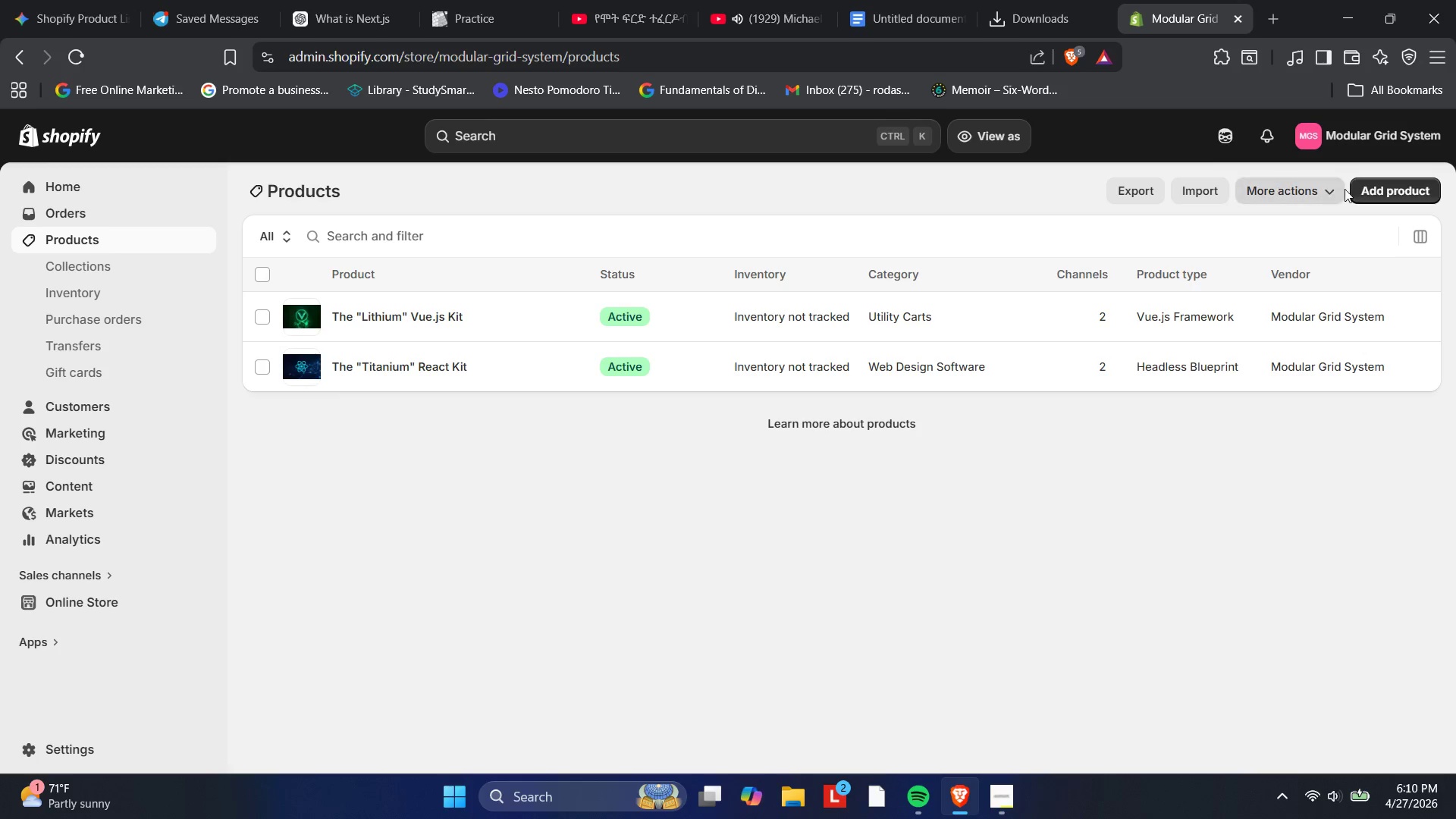 
wait(6.06)
 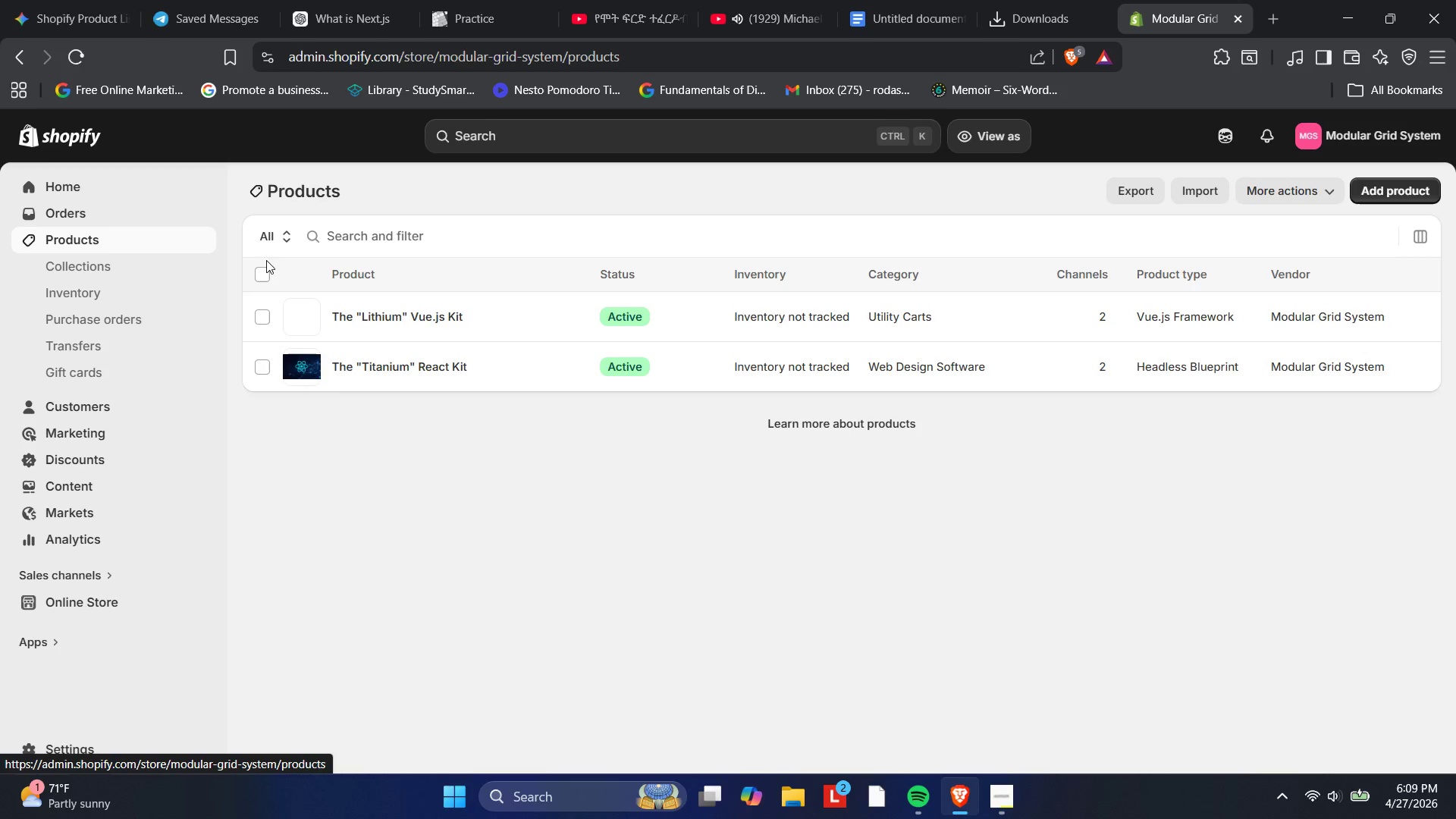 
left_click([1418, 192])
 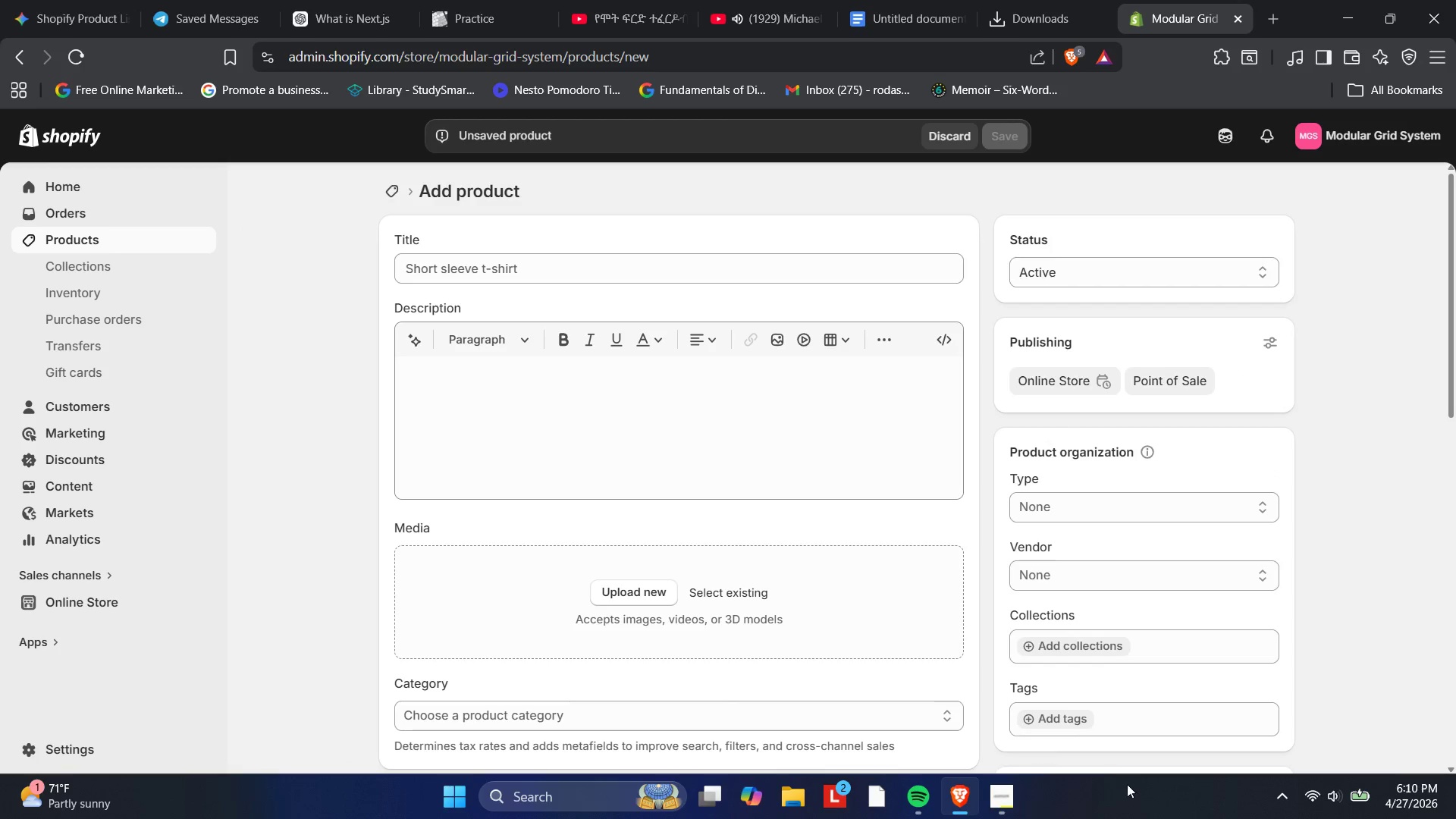 
left_click([1015, 795])